 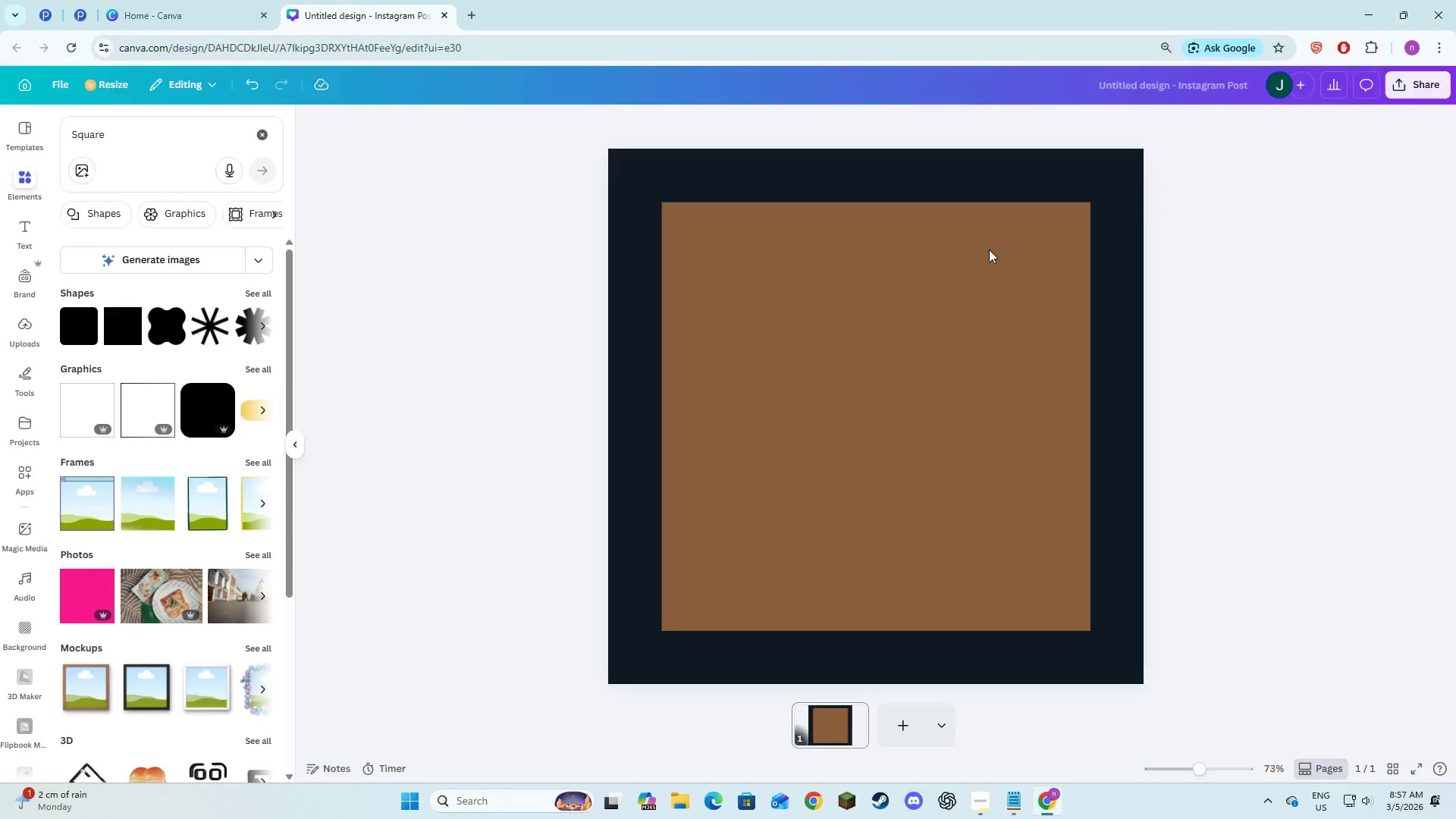 
key(Alt+Tab)
 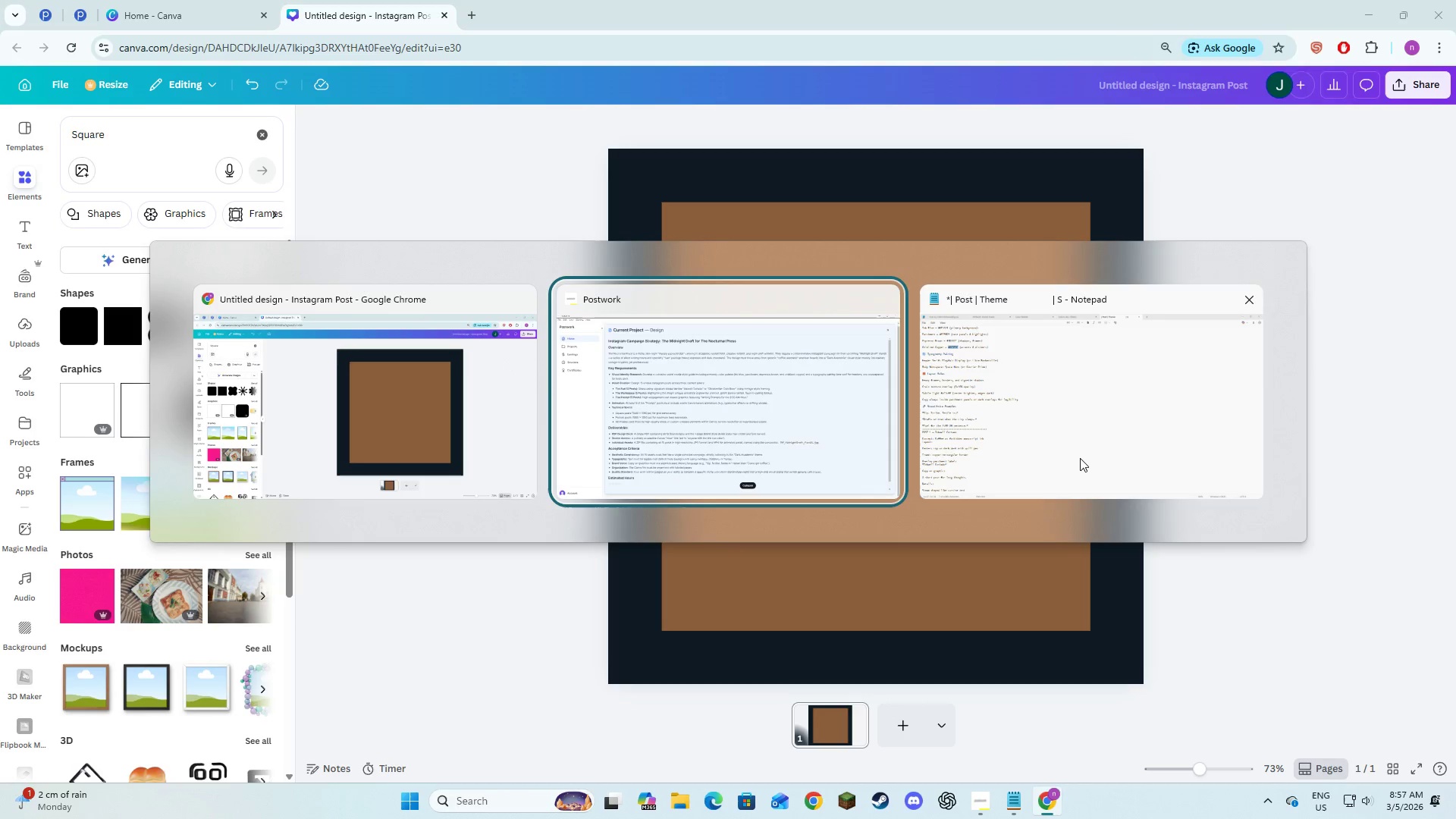 
left_click([1080, 458])
 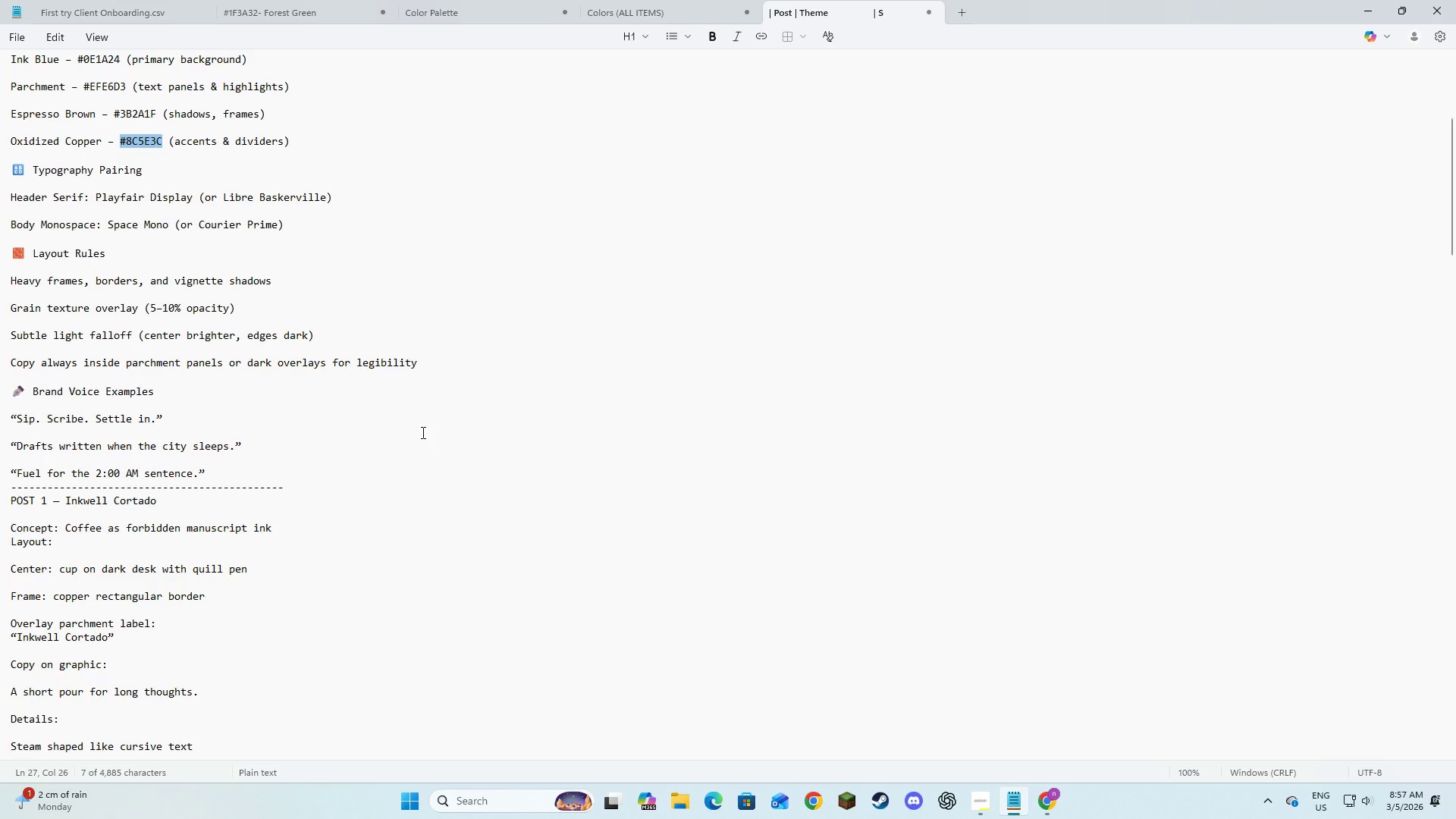 
left_click([422, 432])
 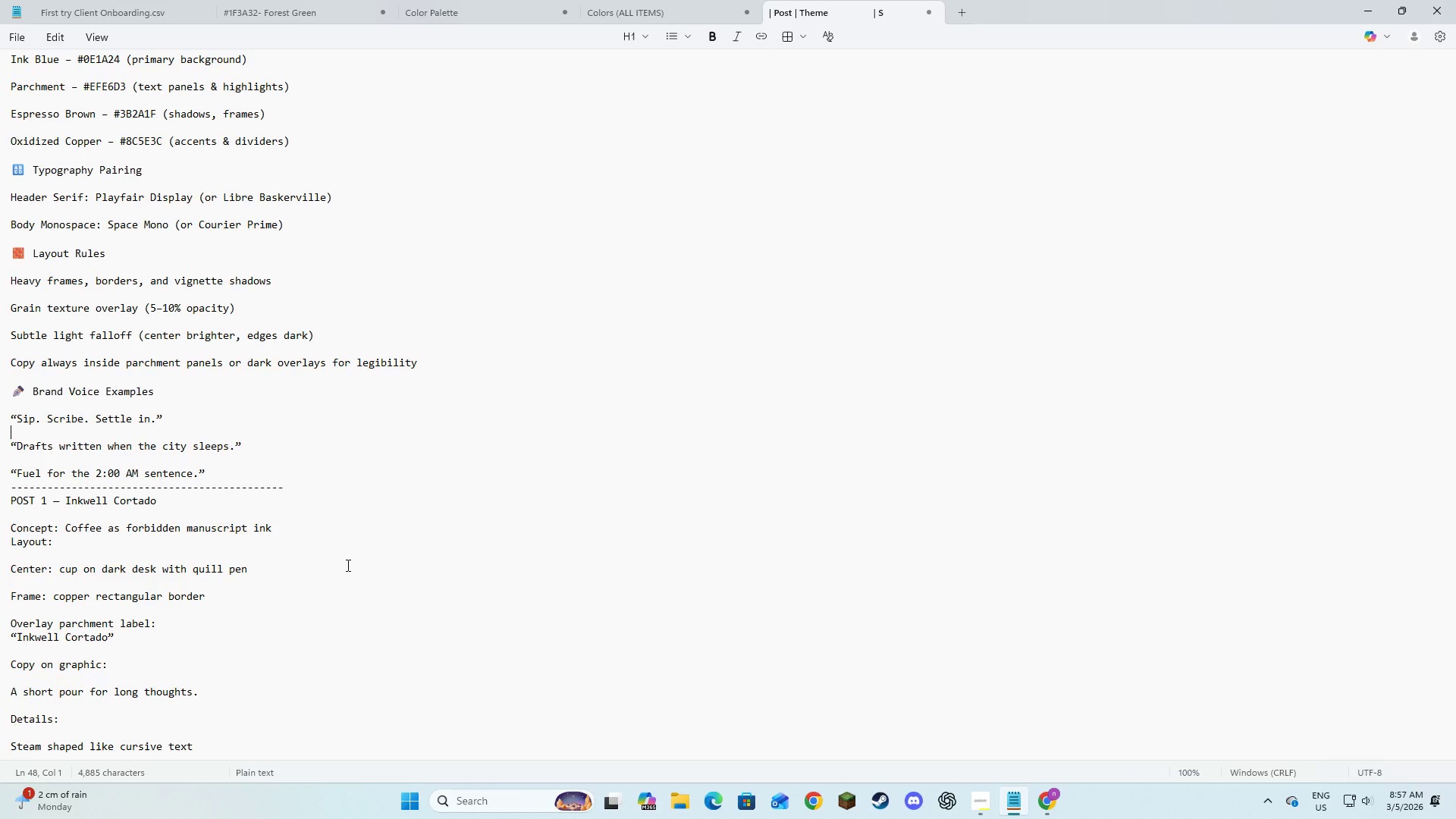 
wait(14.64)
 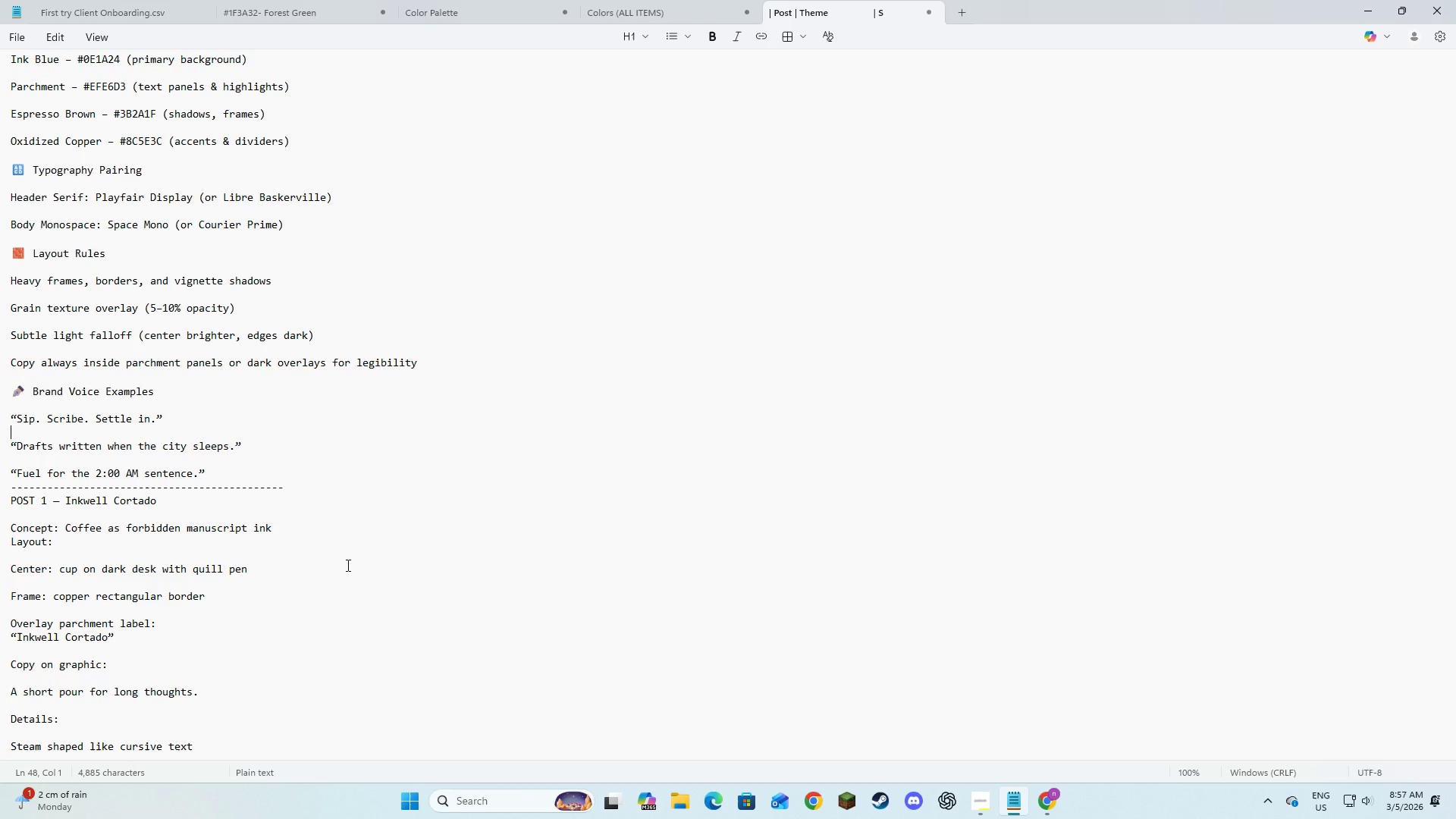 
scroll: coordinate [348, 566], scroll_direction: down, amount: 2.0
 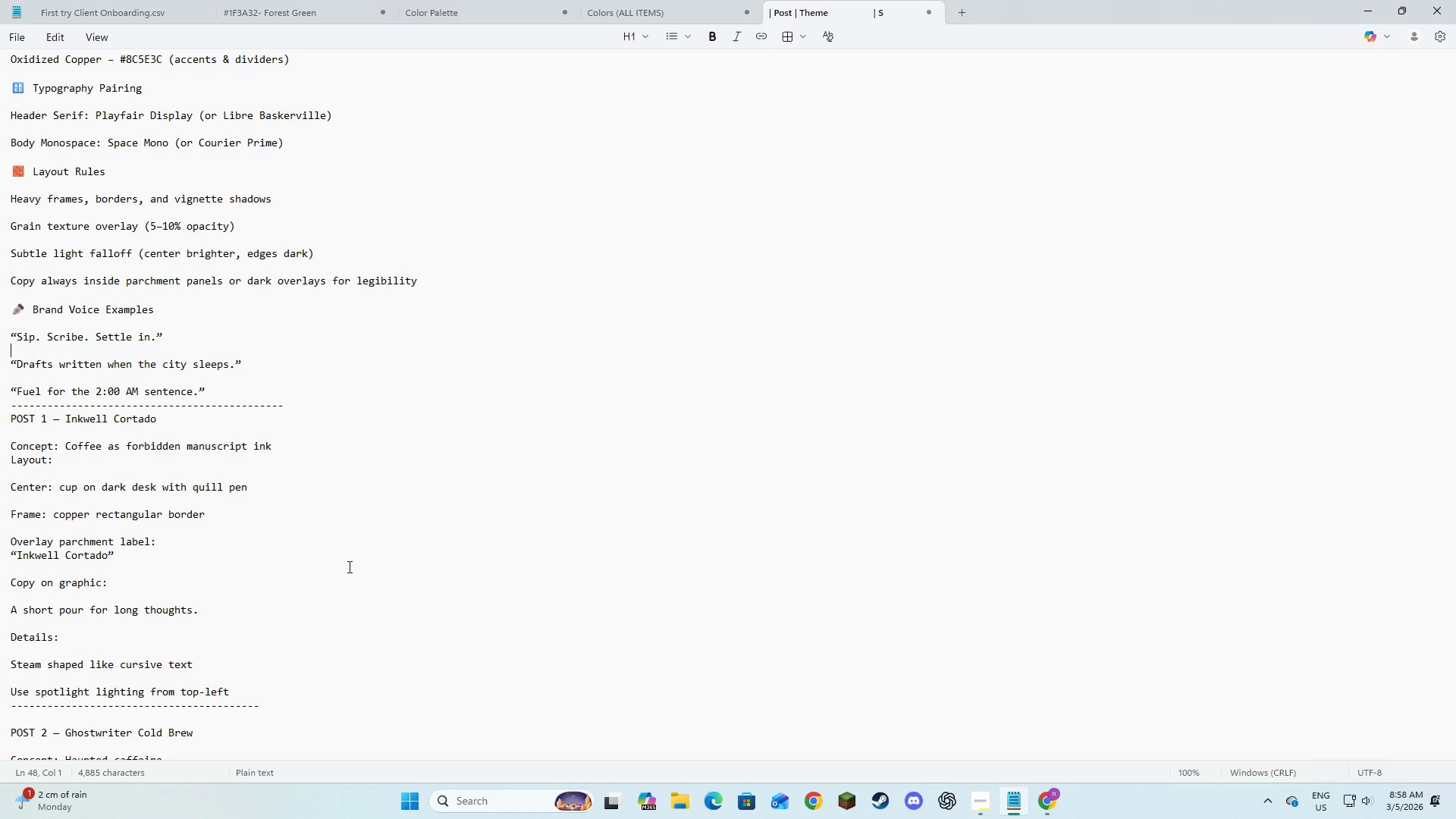 
wait(5.45)
 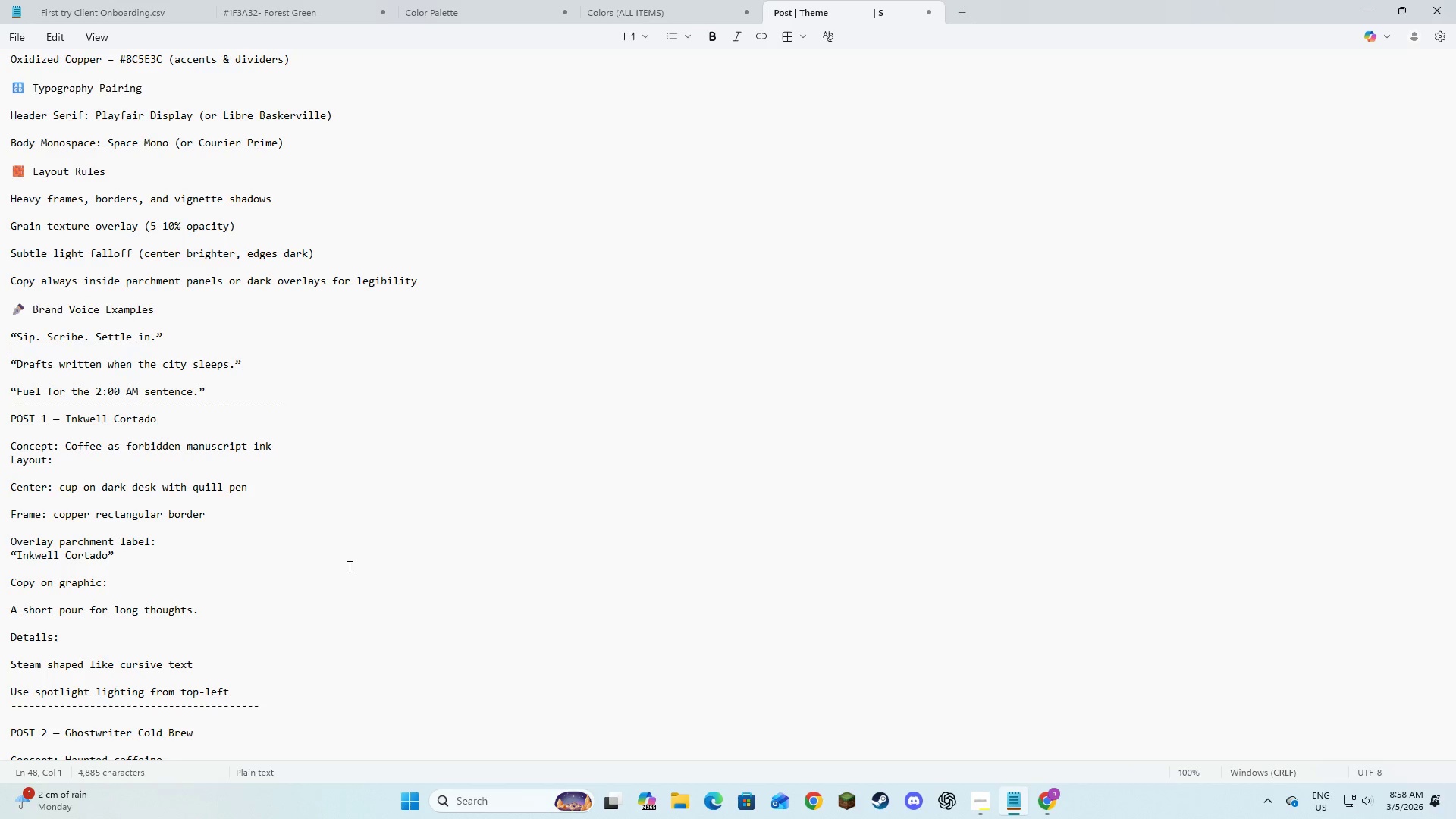 
key(Alt+AltLeft)
 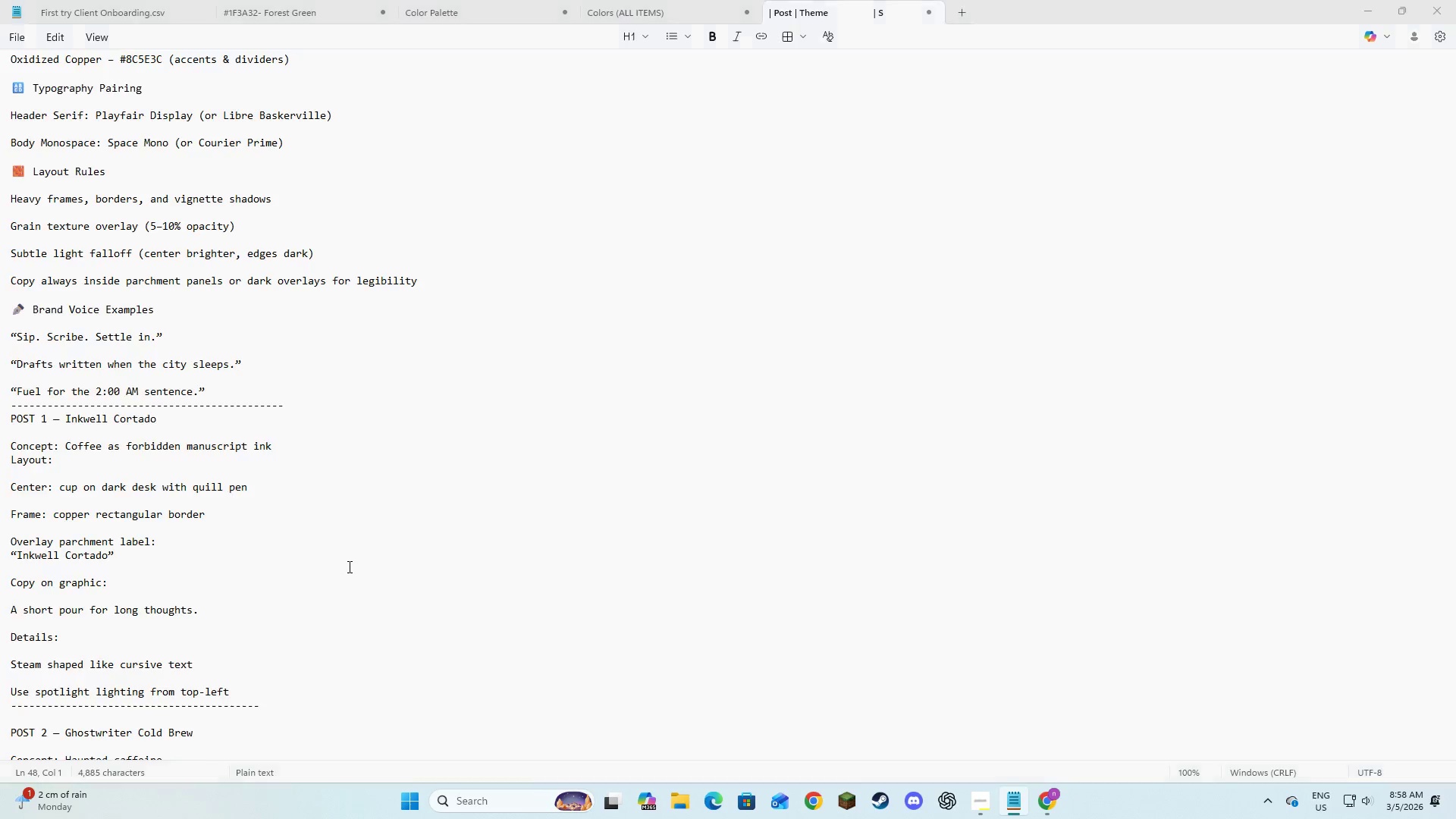 
key(Alt+Tab)
 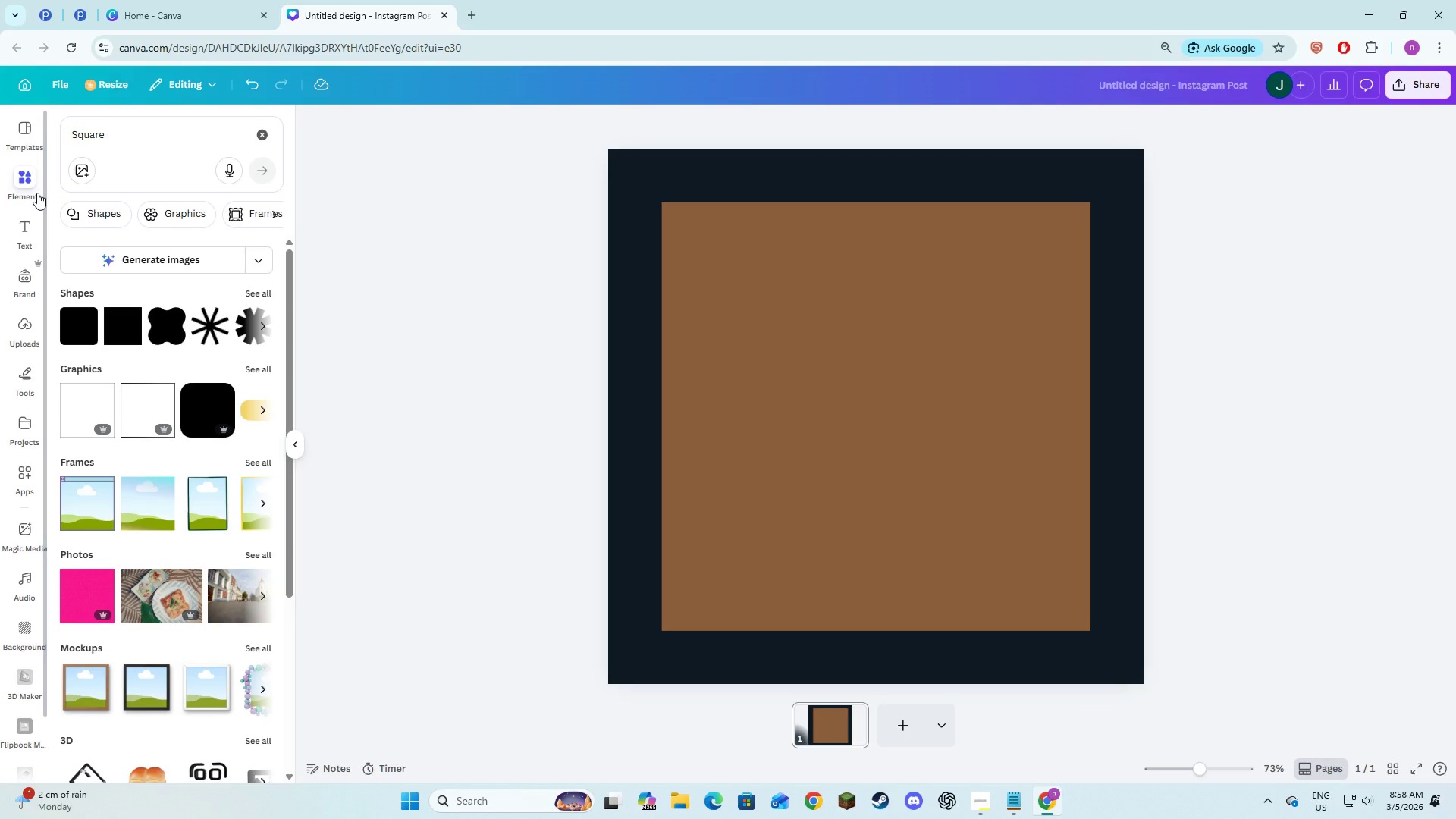 
left_click([262, 129])
 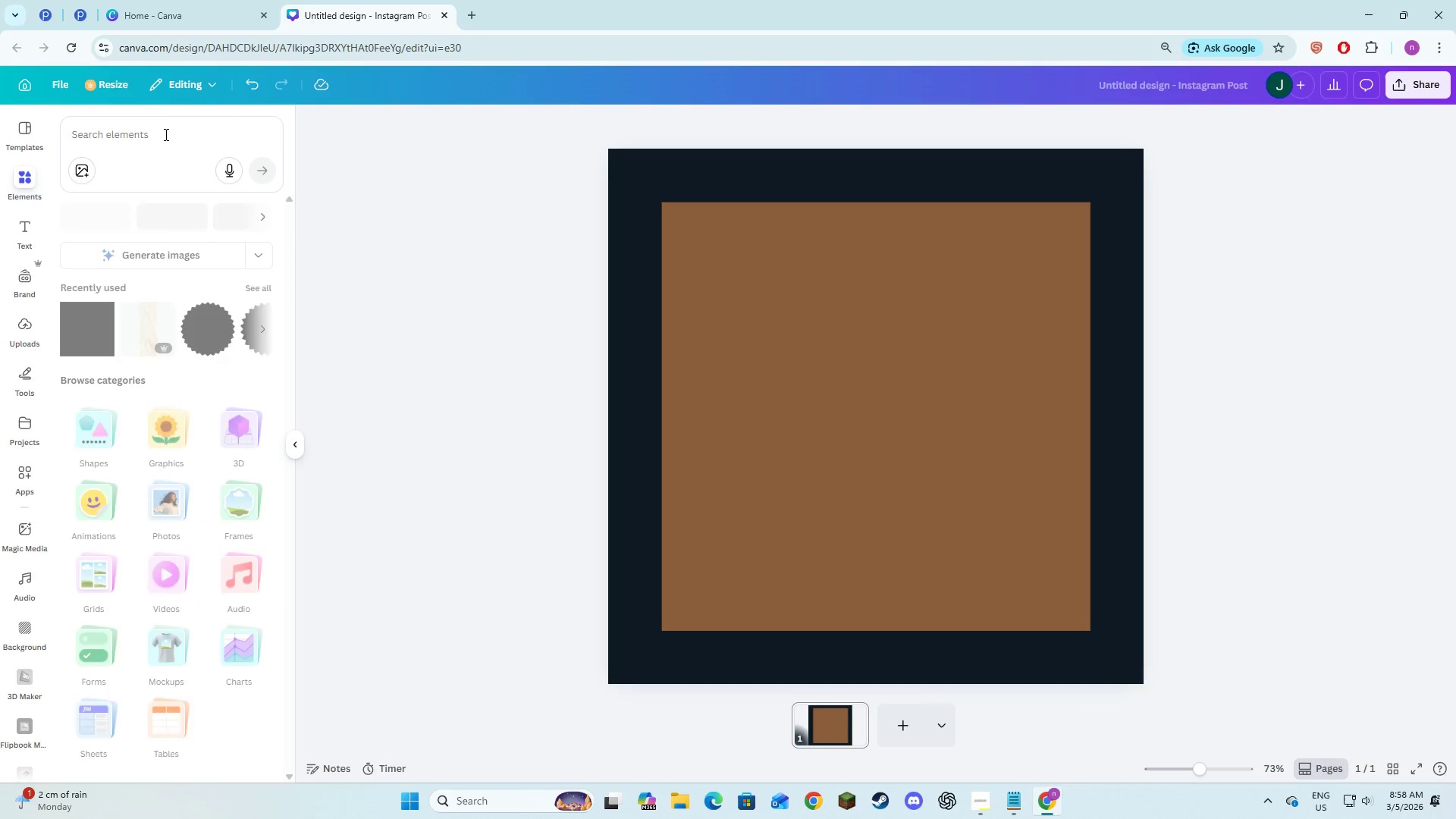 
left_click([165, 134])
 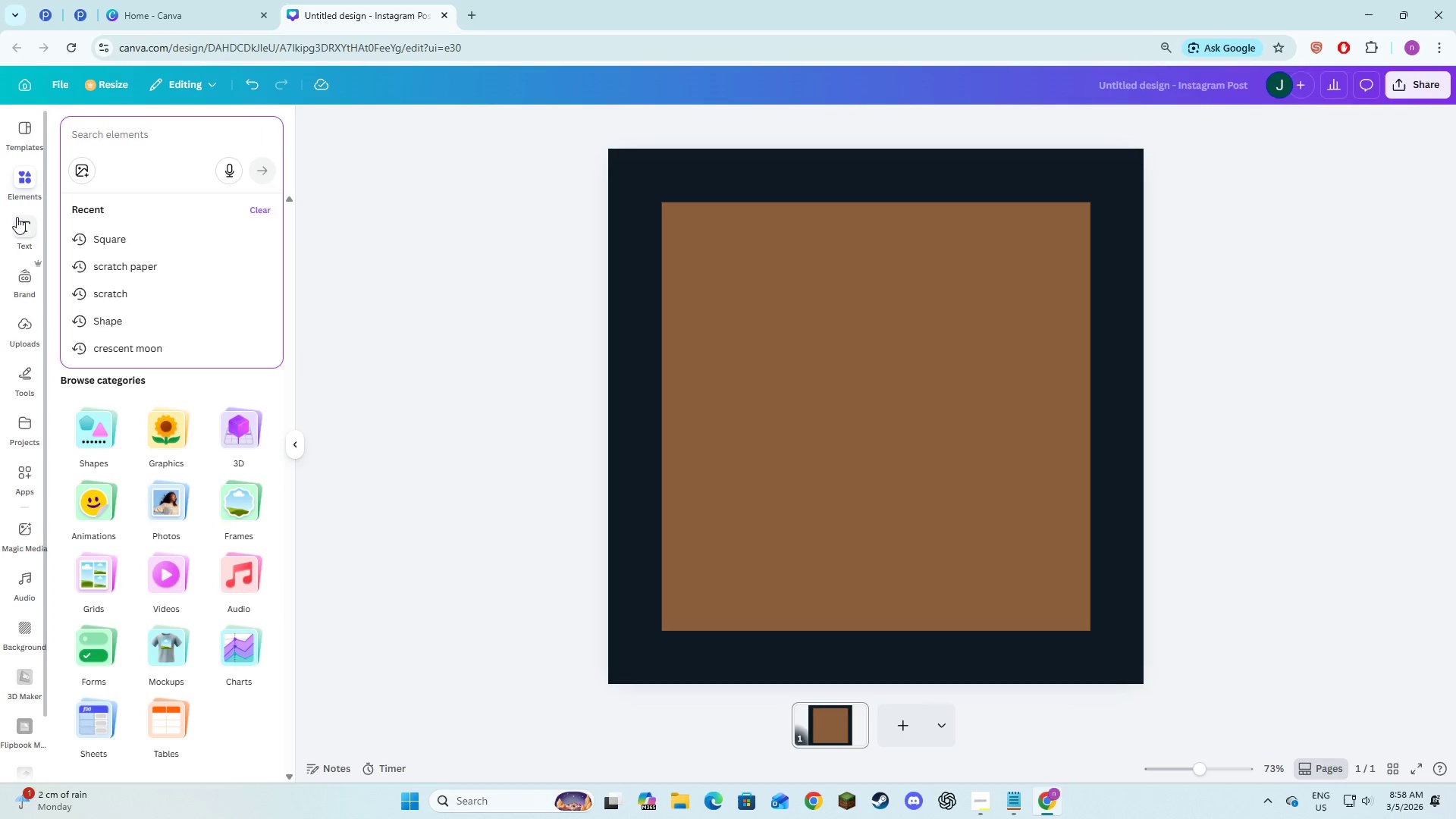 
left_click([17, 225])
 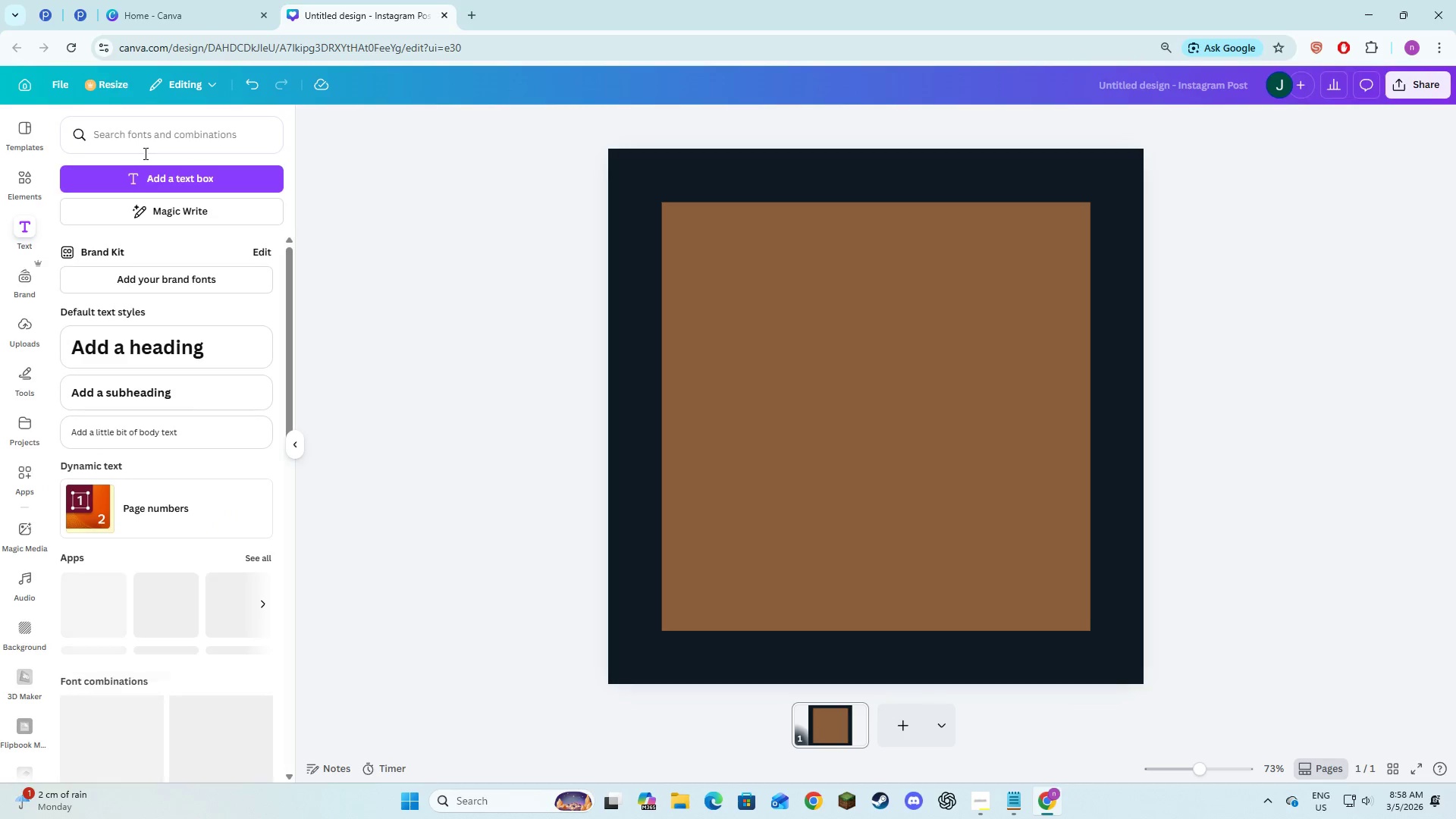 
left_click([173, 143])
 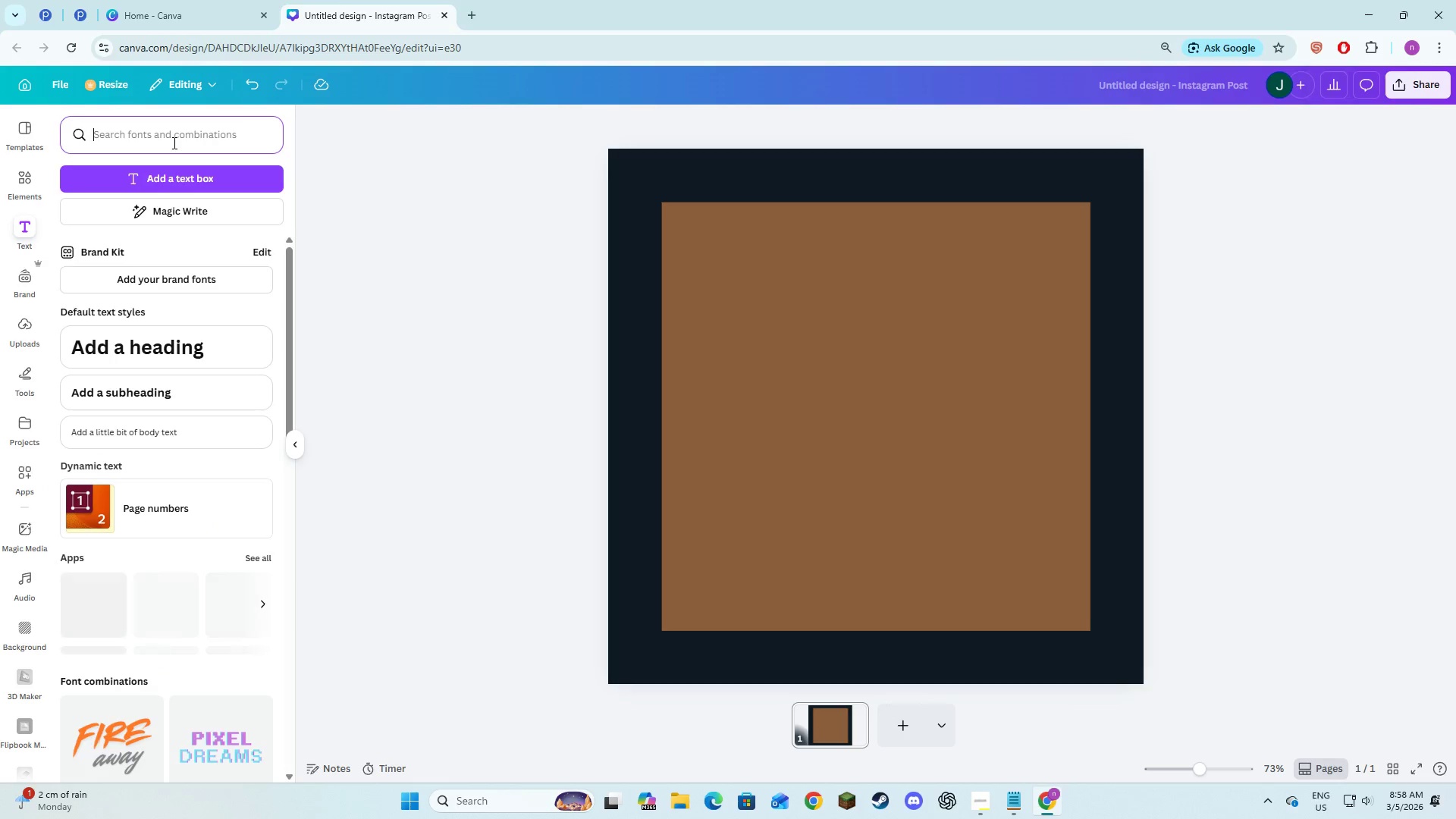 
key(Alt+Tab)
 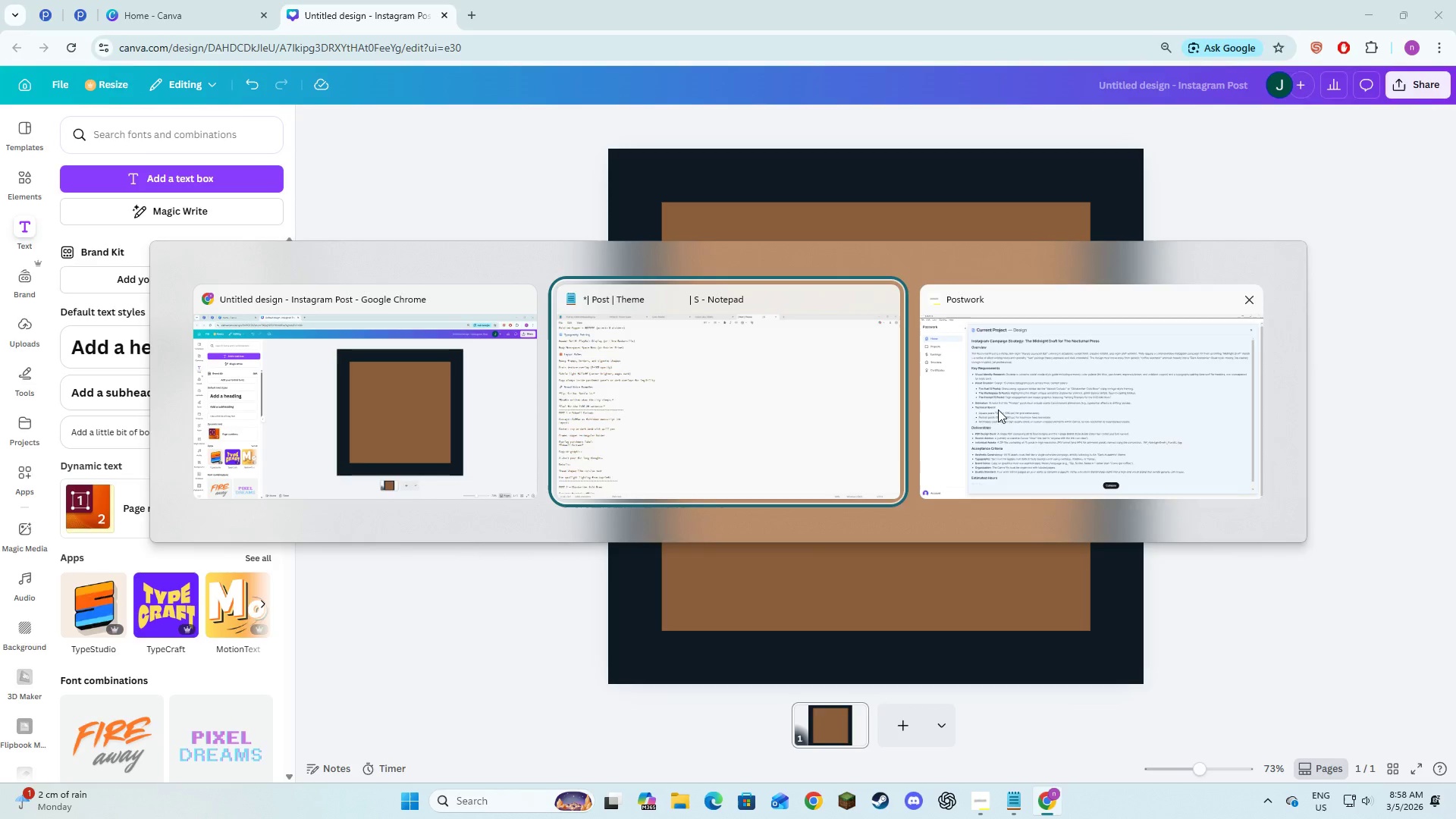 
left_click([1040, 392])